 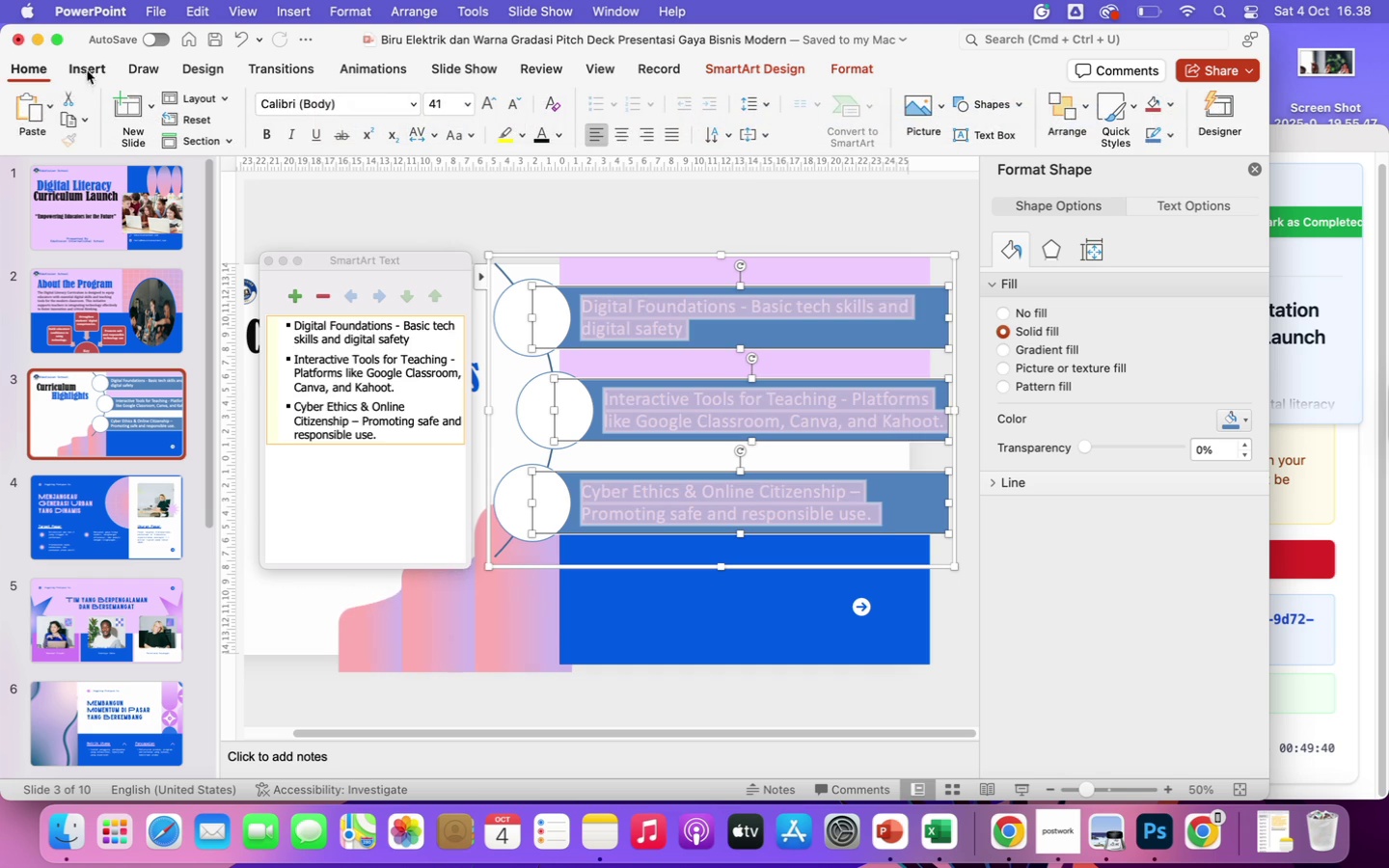 
left_click([414, 107])
 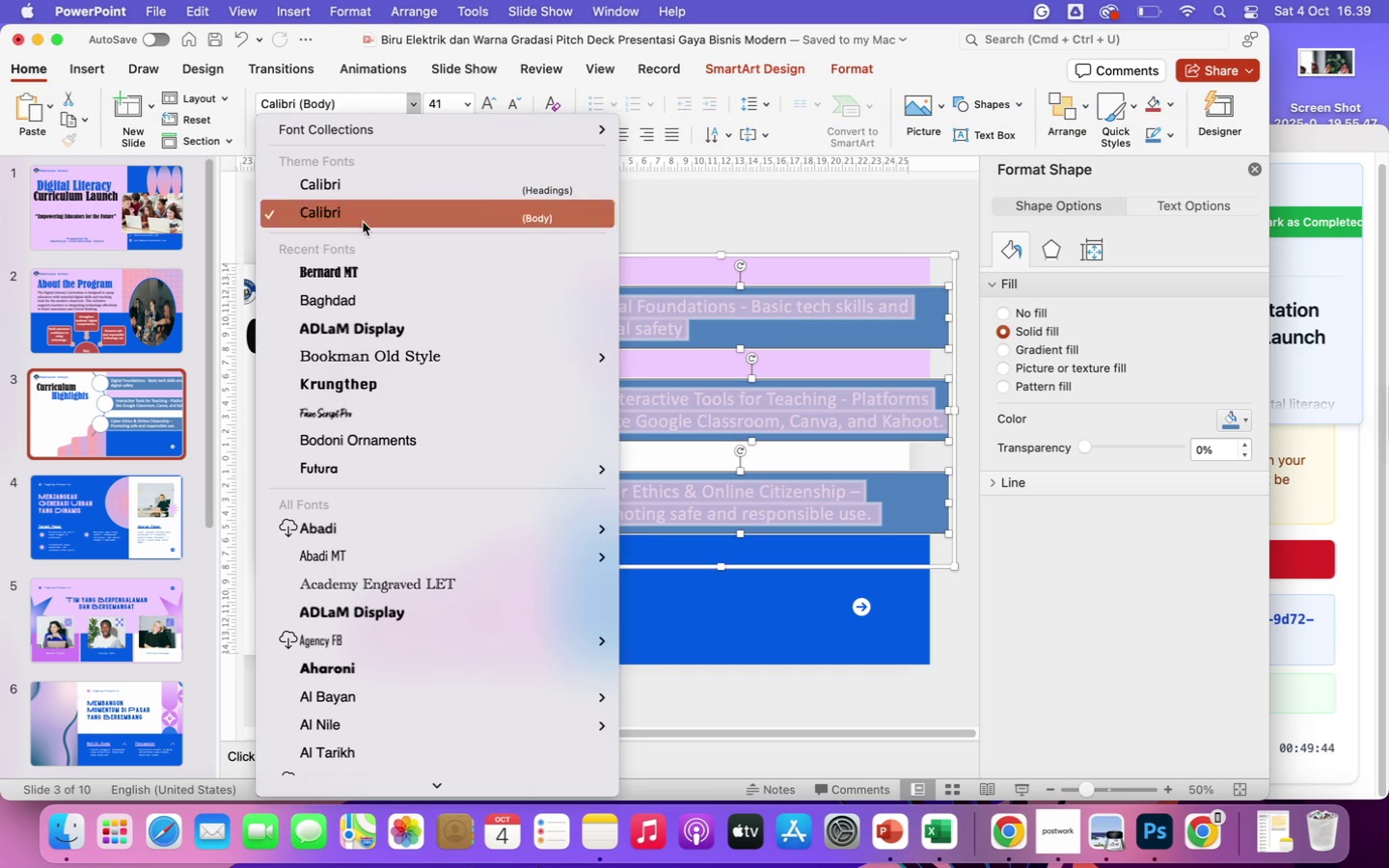 
left_click([361, 298])
 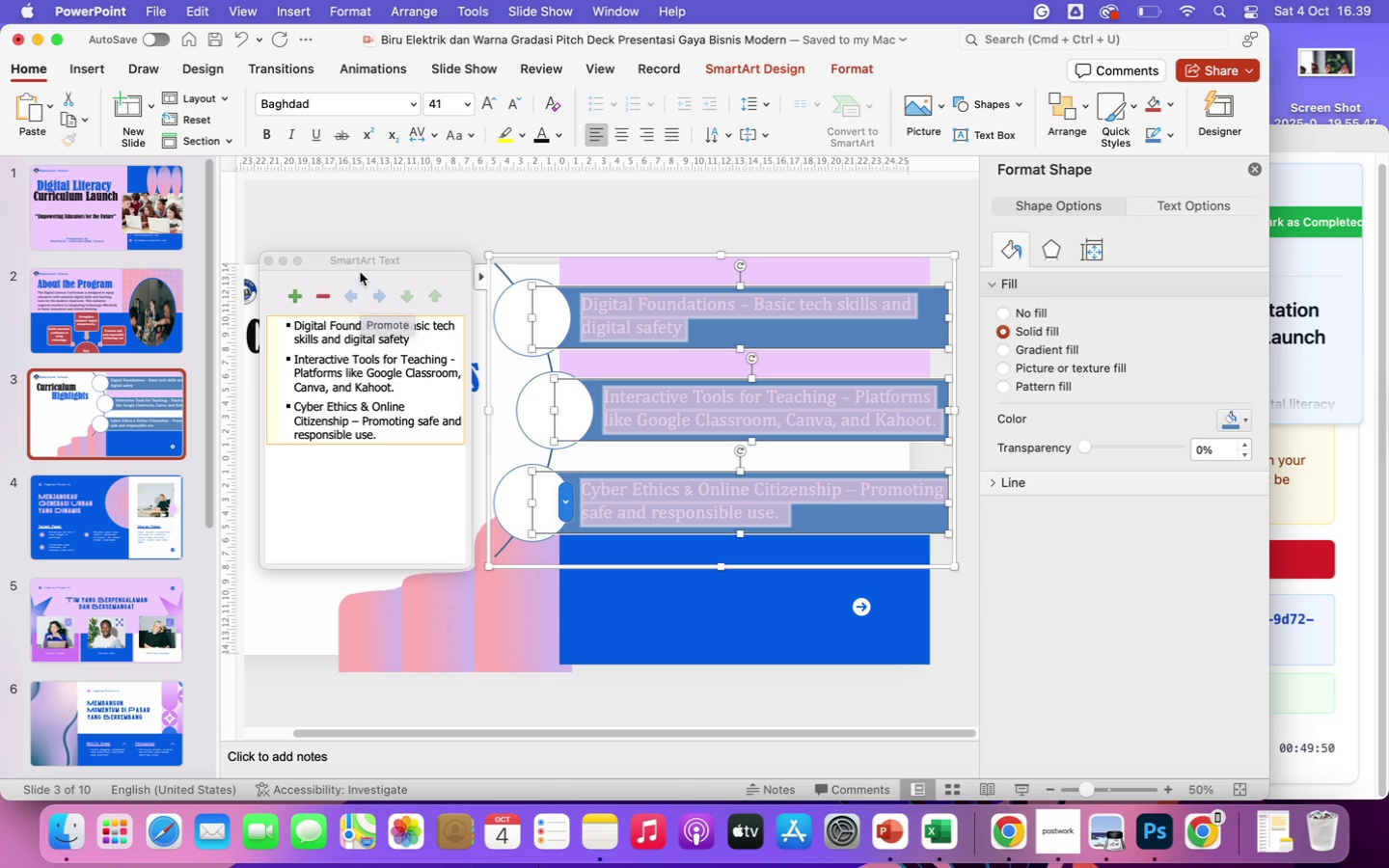 
wait(6.1)
 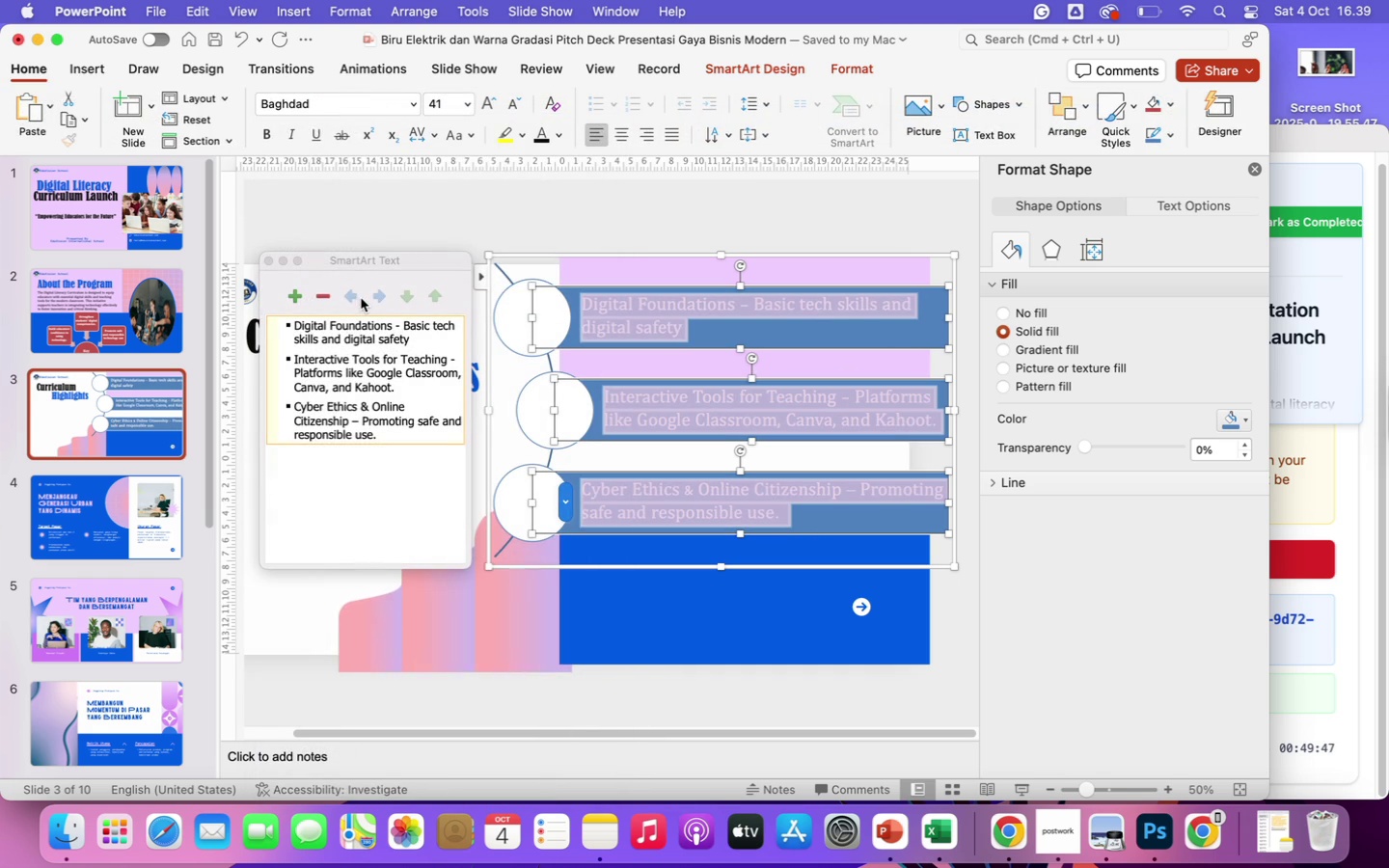 
left_click([390, 437])
 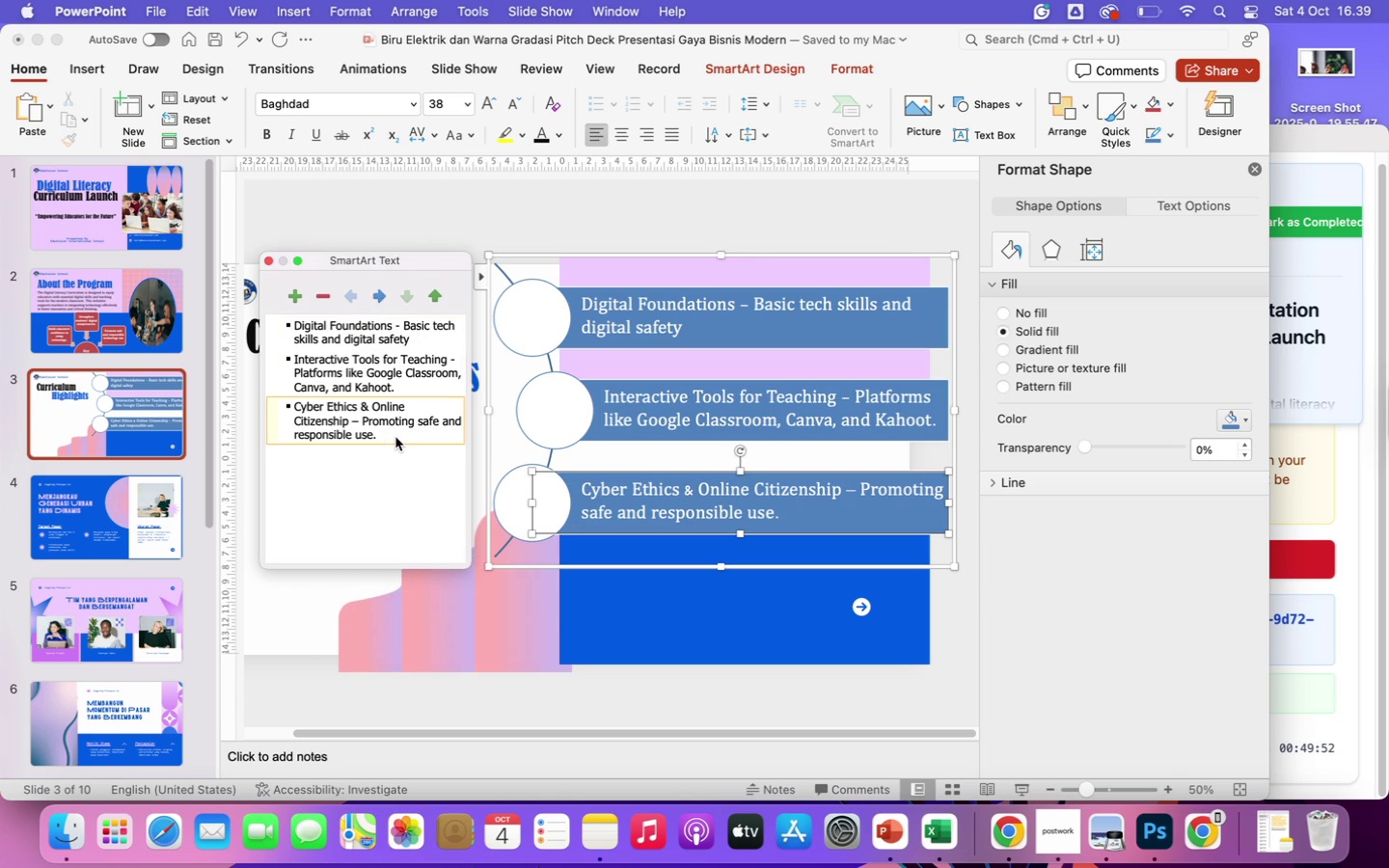 
key(Enter)